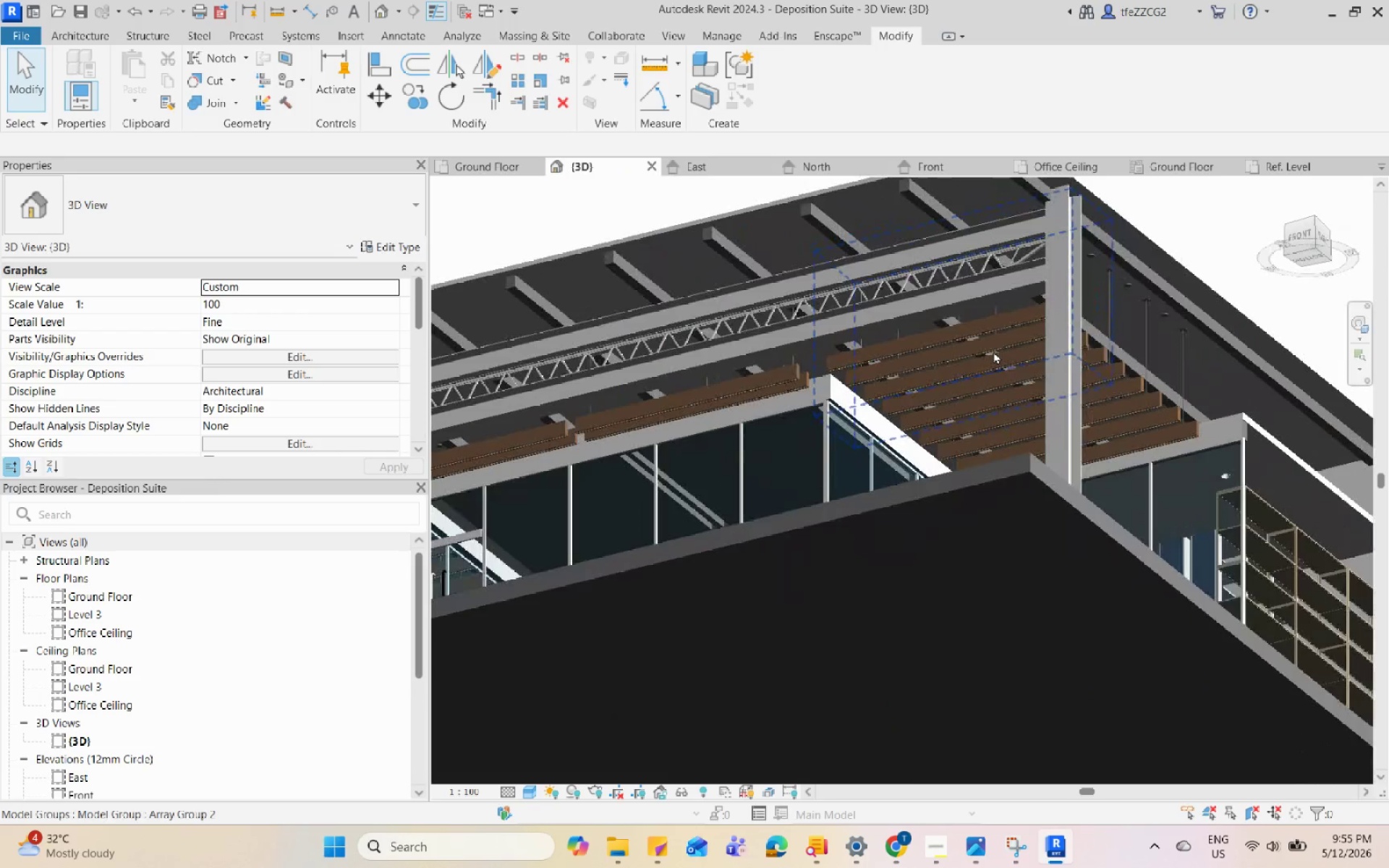 
hold_key(key=ShiftLeft, duration=1.01)
 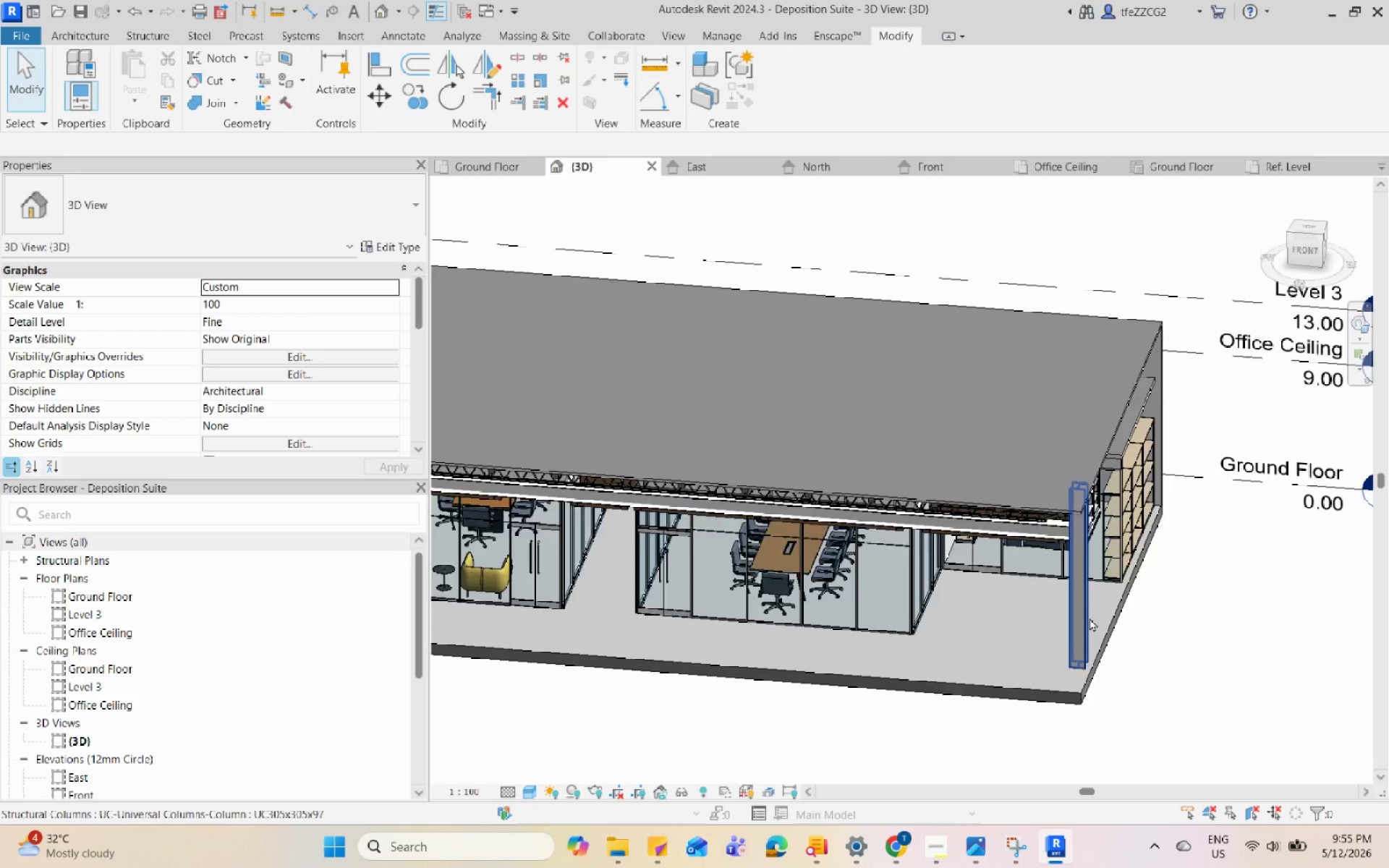 
scroll: coordinate [987, 579], scroll_direction: down, amount: 4.0
 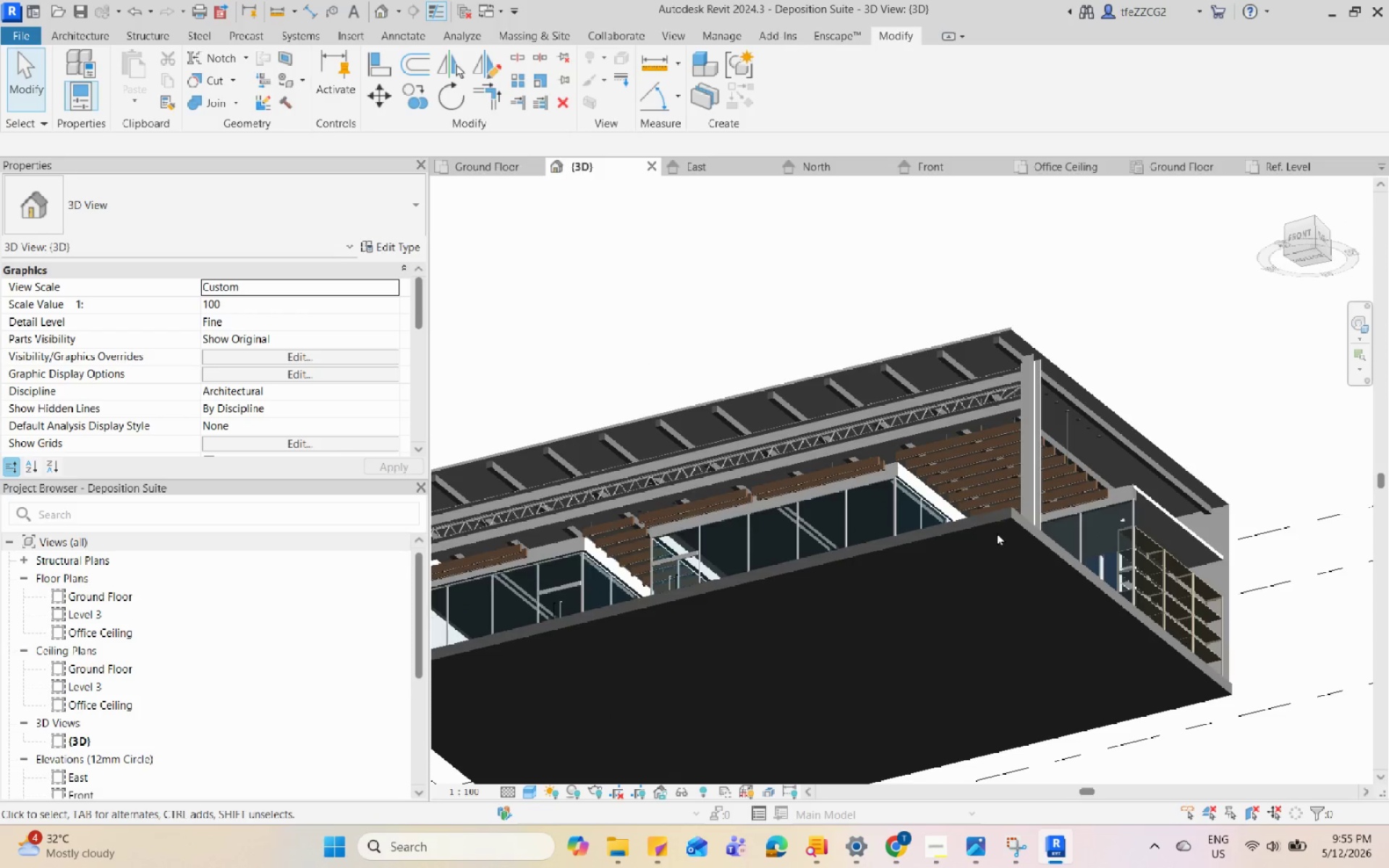 
hold_key(key=ShiftLeft, duration=1.03)
 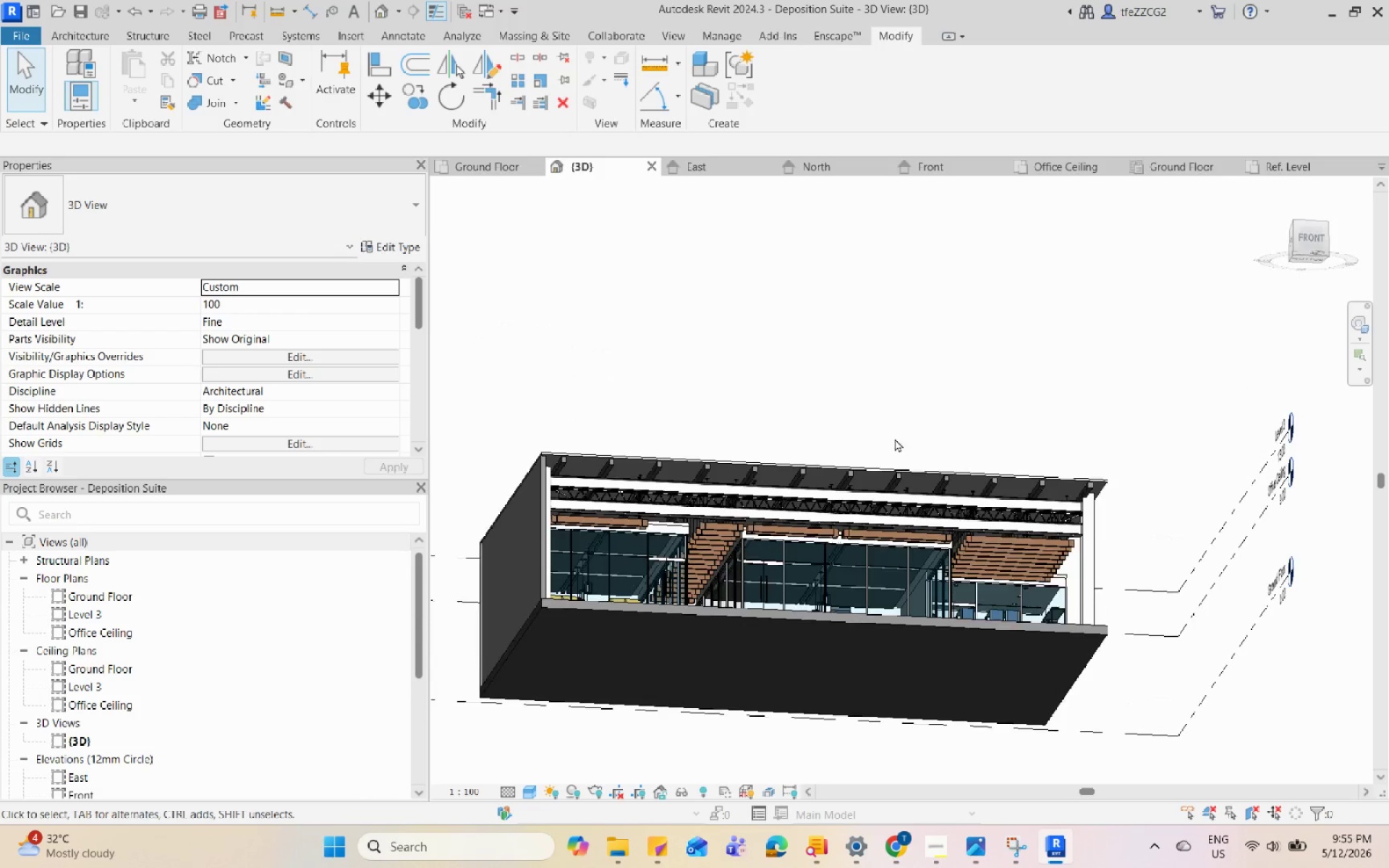 
scroll: coordinate [1092, 610], scroll_direction: down, amount: 2.0
 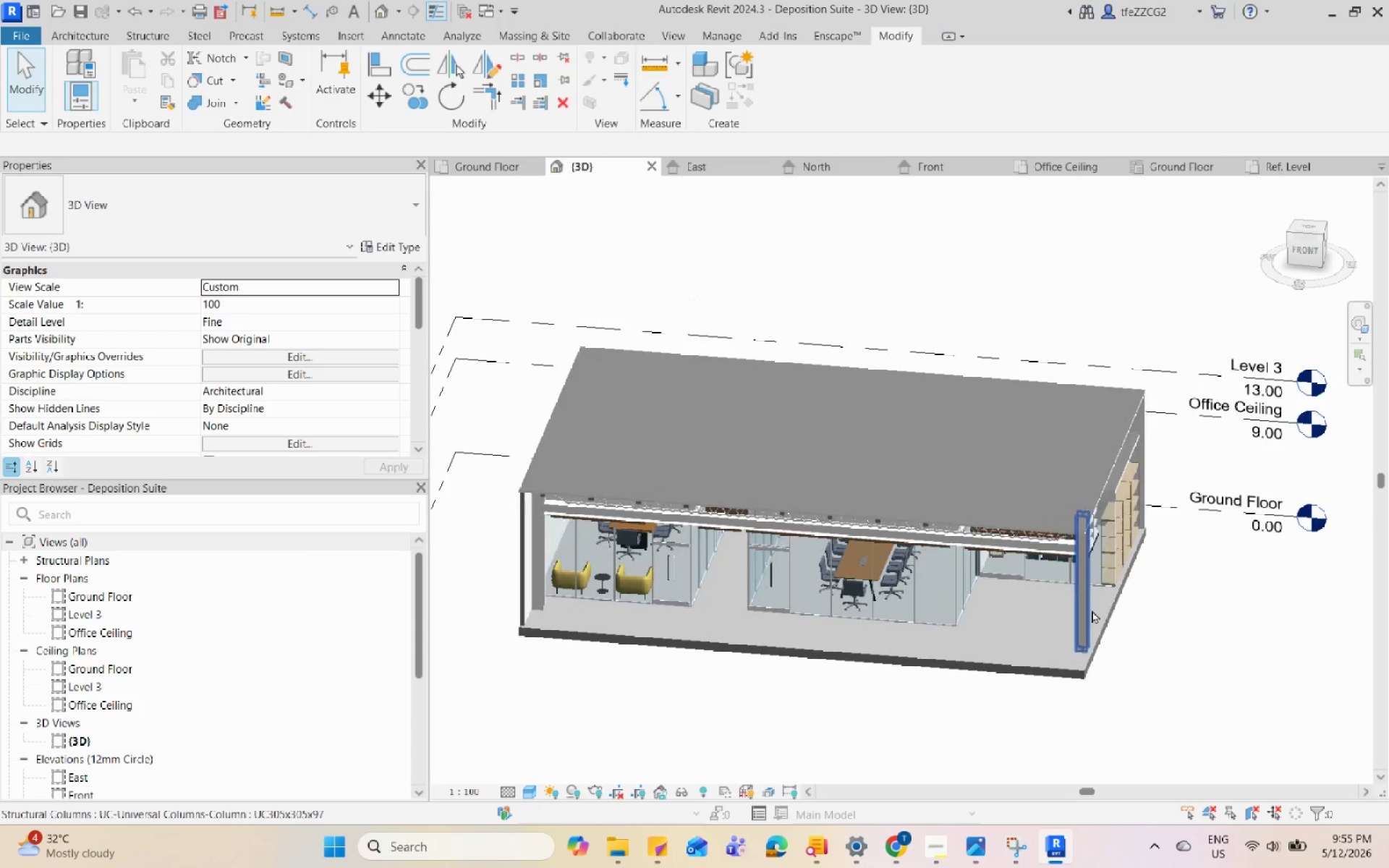 
left_click([815, 488])
 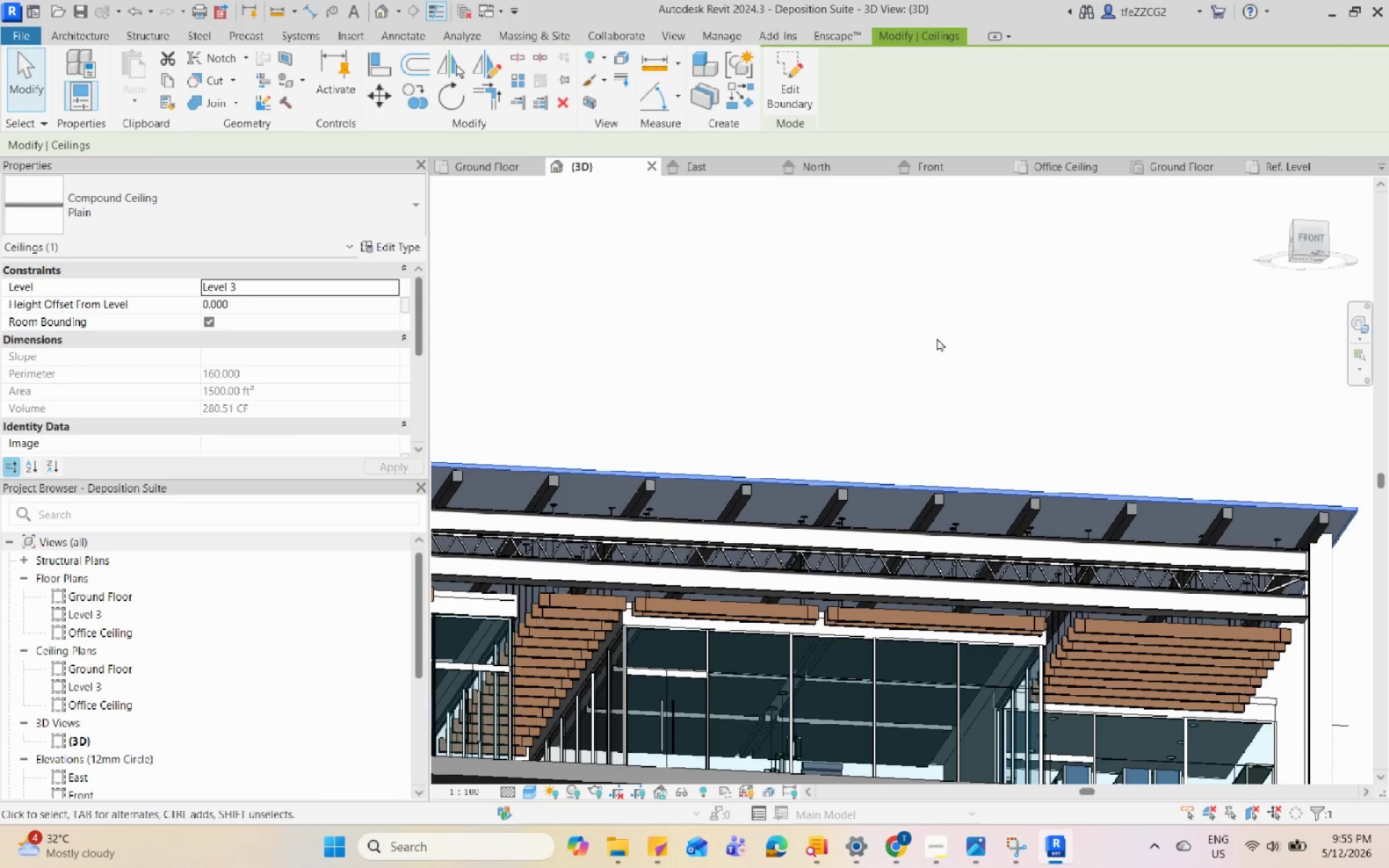 
scroll: coordinate [815, 488], scroll_direction: up, amount: 5.0
 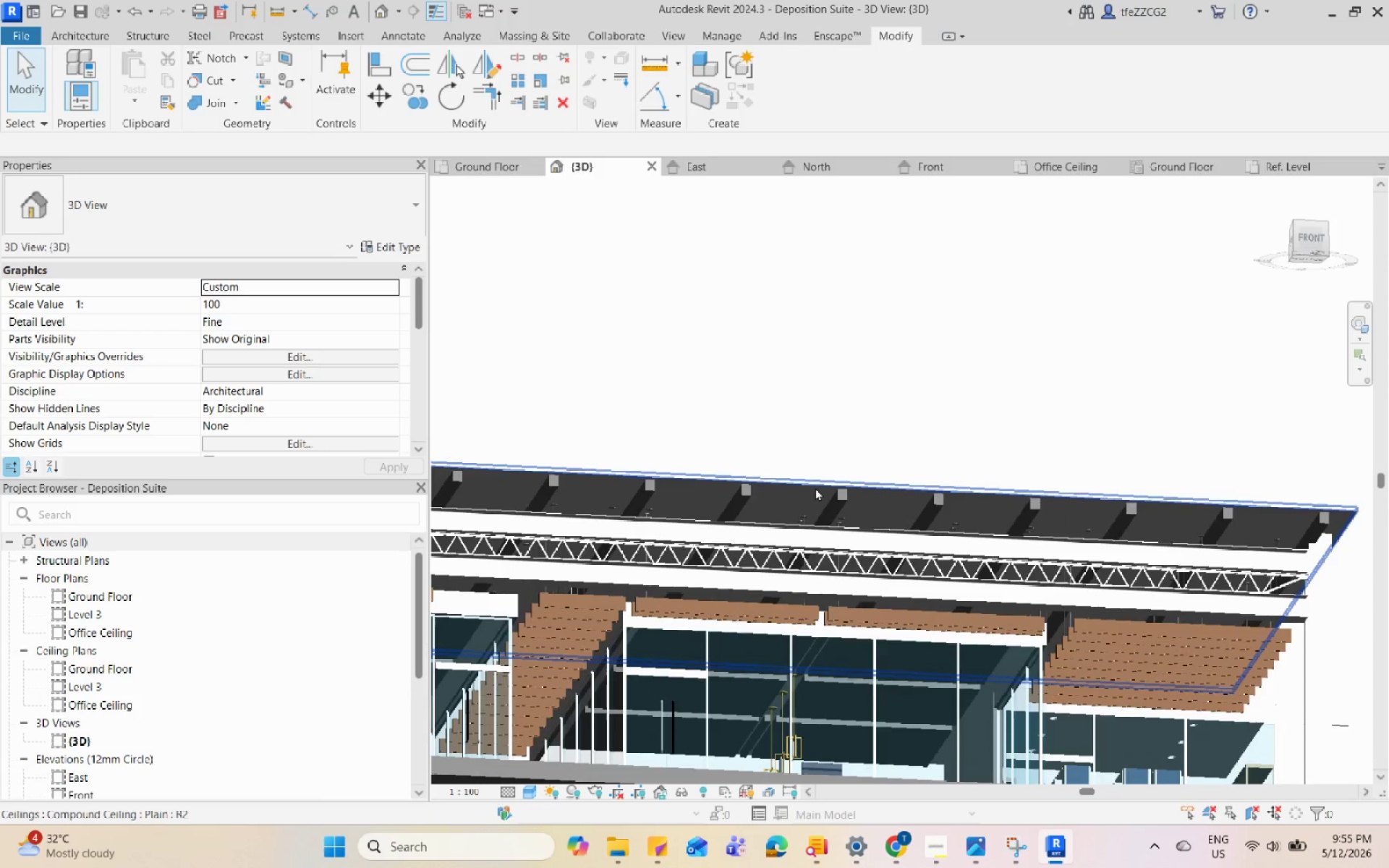 
hold_key(key=ShiftLeft, duration=1.08)
 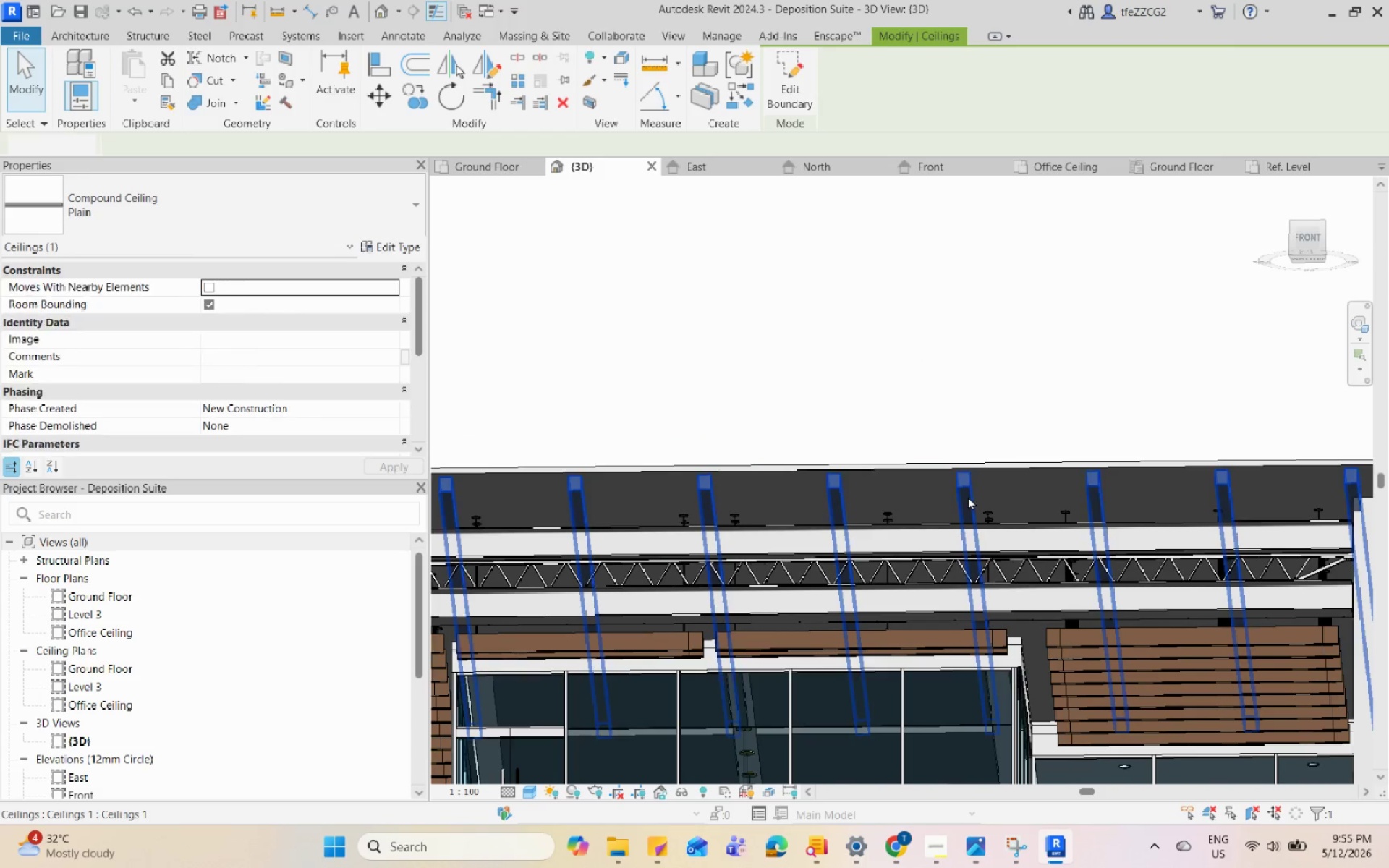 
left_click([968, 496])
 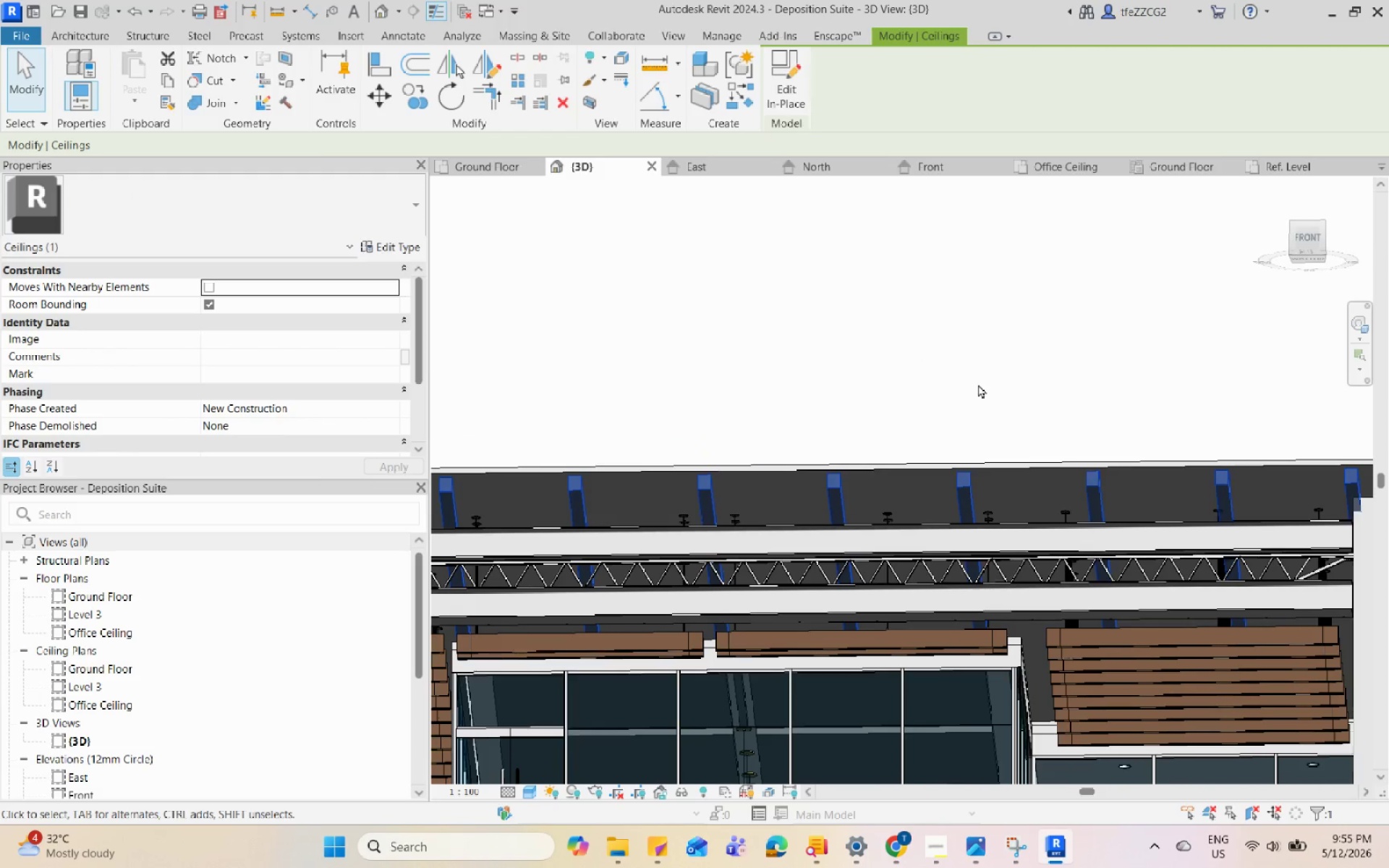 
scroll: coordinate [979, 496], scroll_direction: up, amount: 3.0
 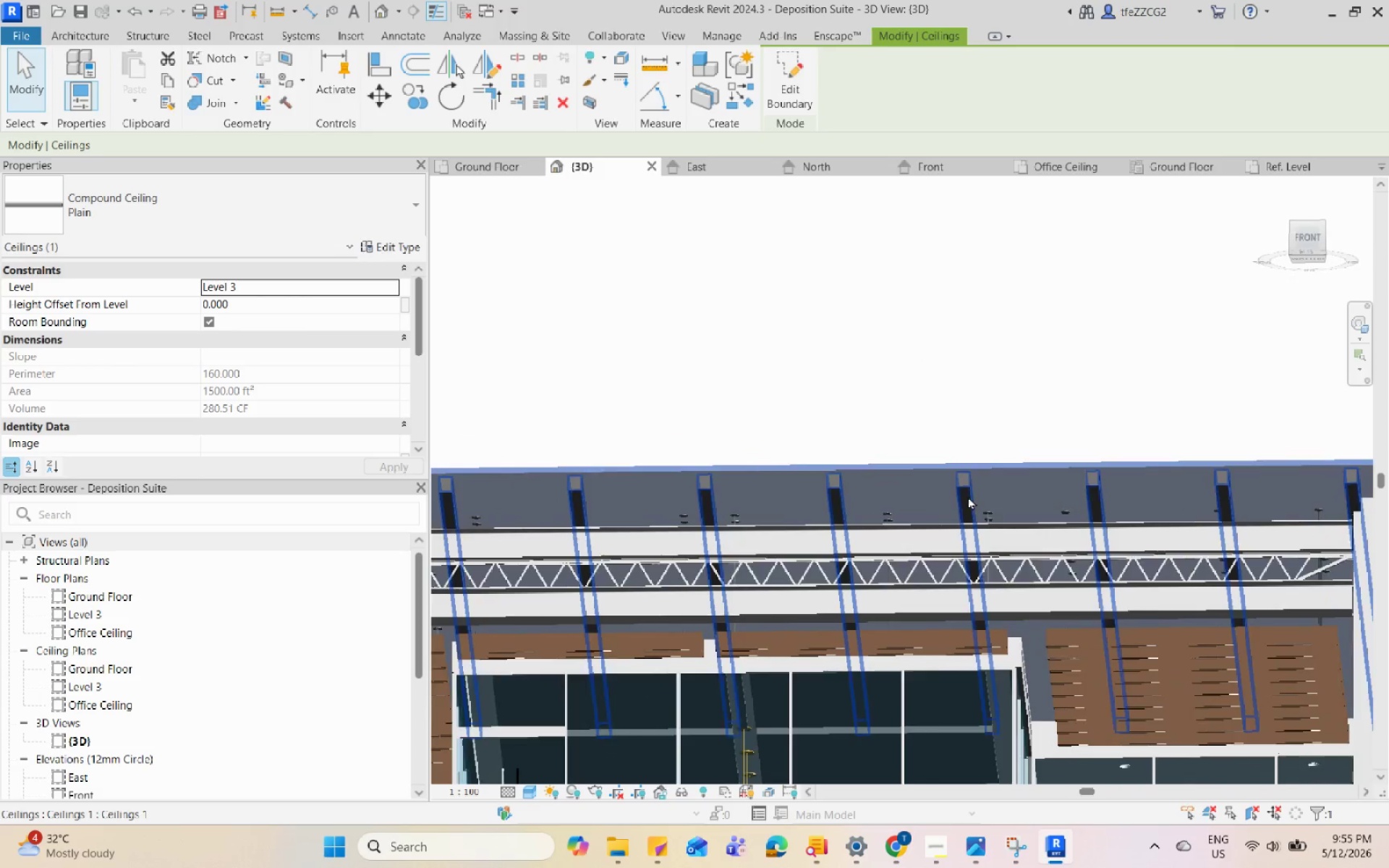 
left_click([978, 384])
 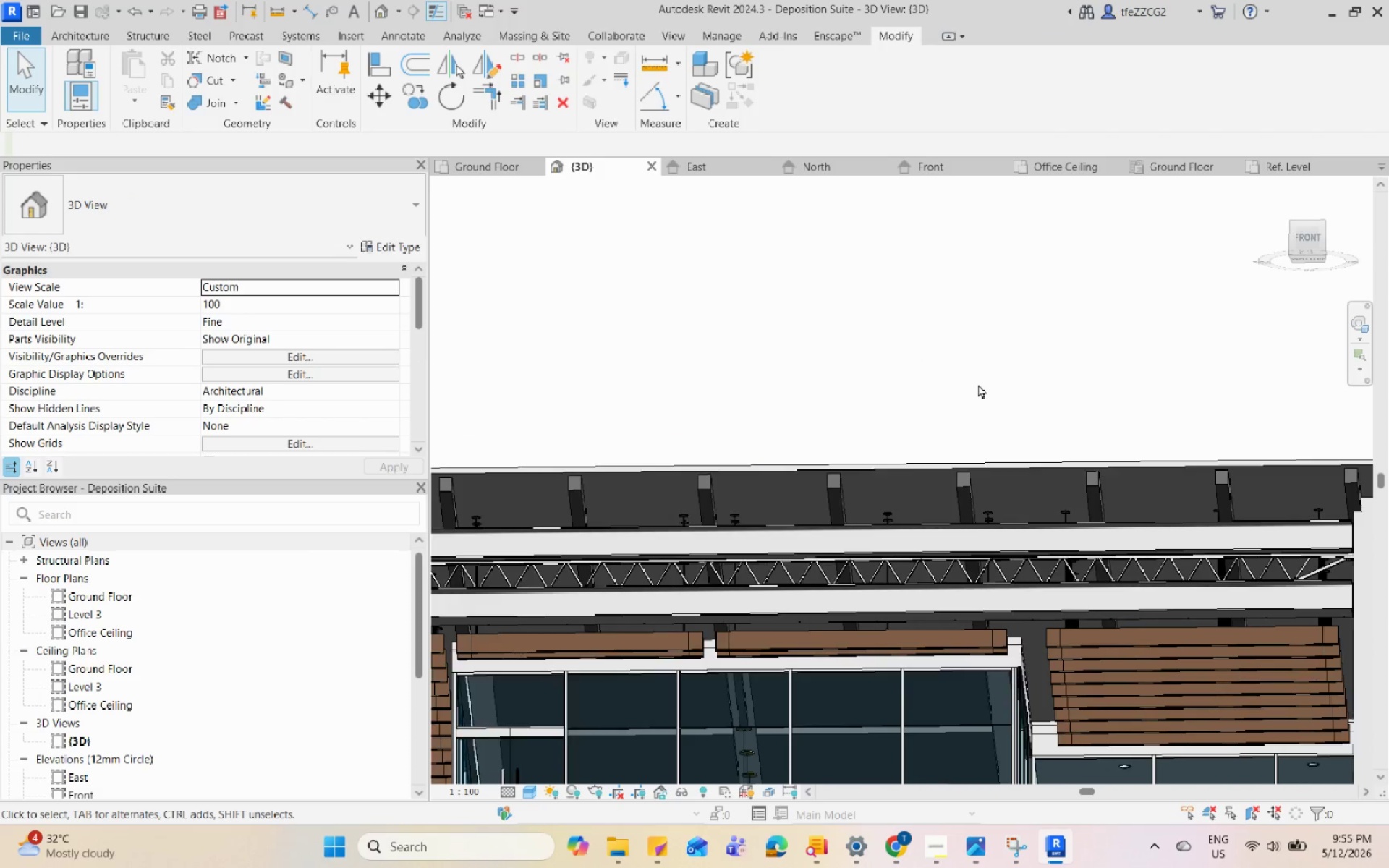 
scroll: coordinate [978, 384], scroll_direction: down, amount: 2.0
 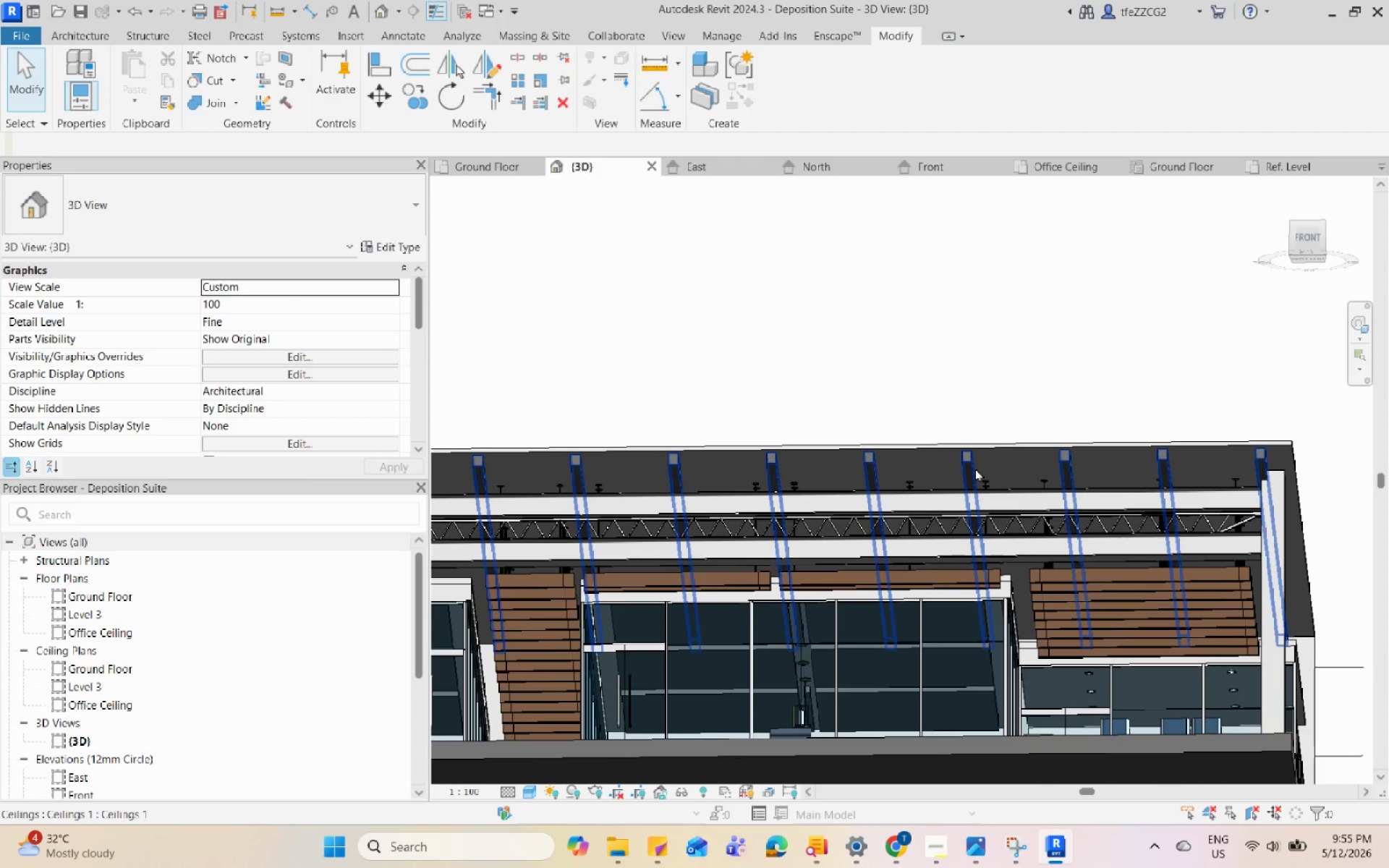 
hold_key(key=ShiftLeft, duration=0.83)
 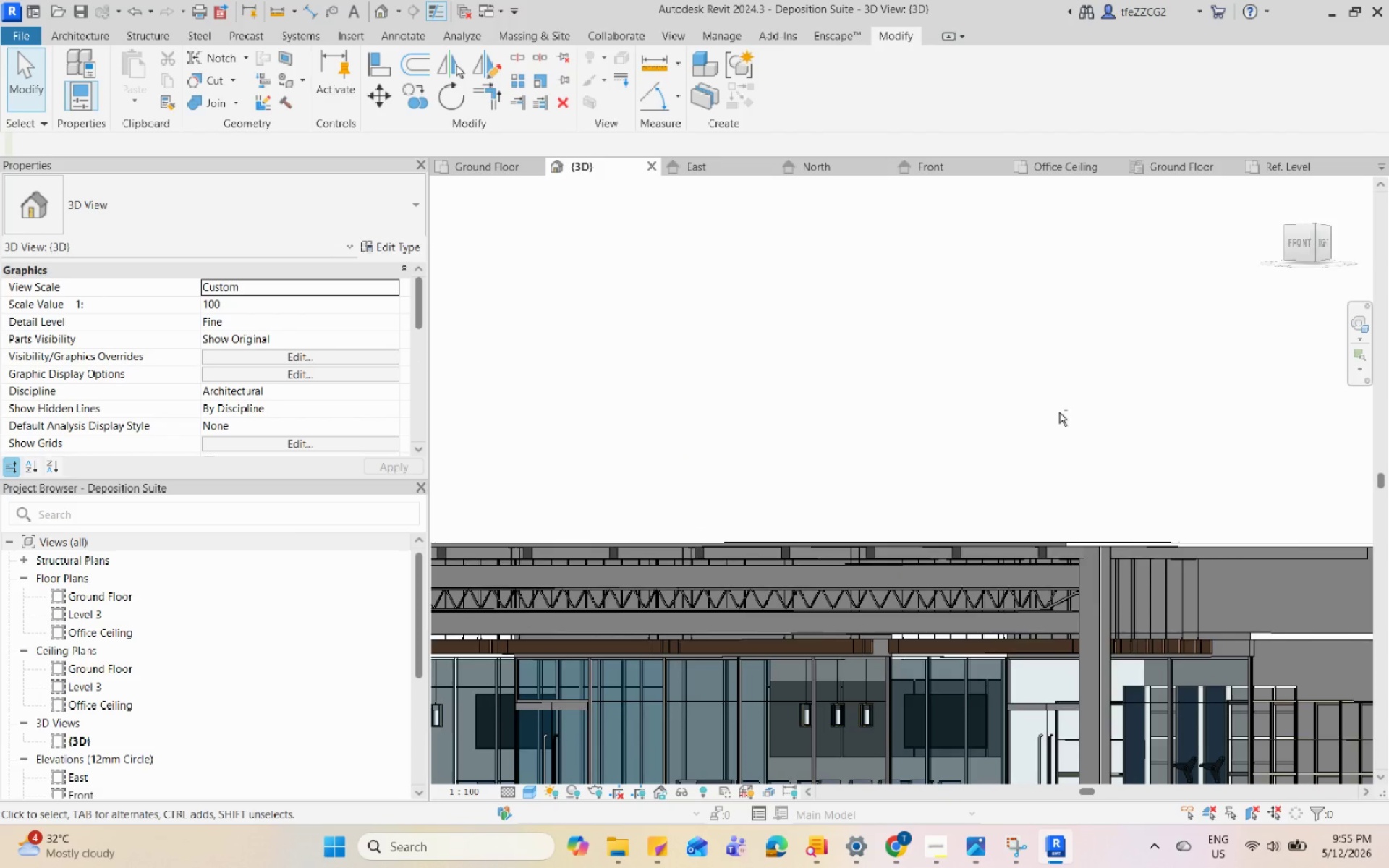 
hold_key(key=ShiftLeft, duration=0.47)
 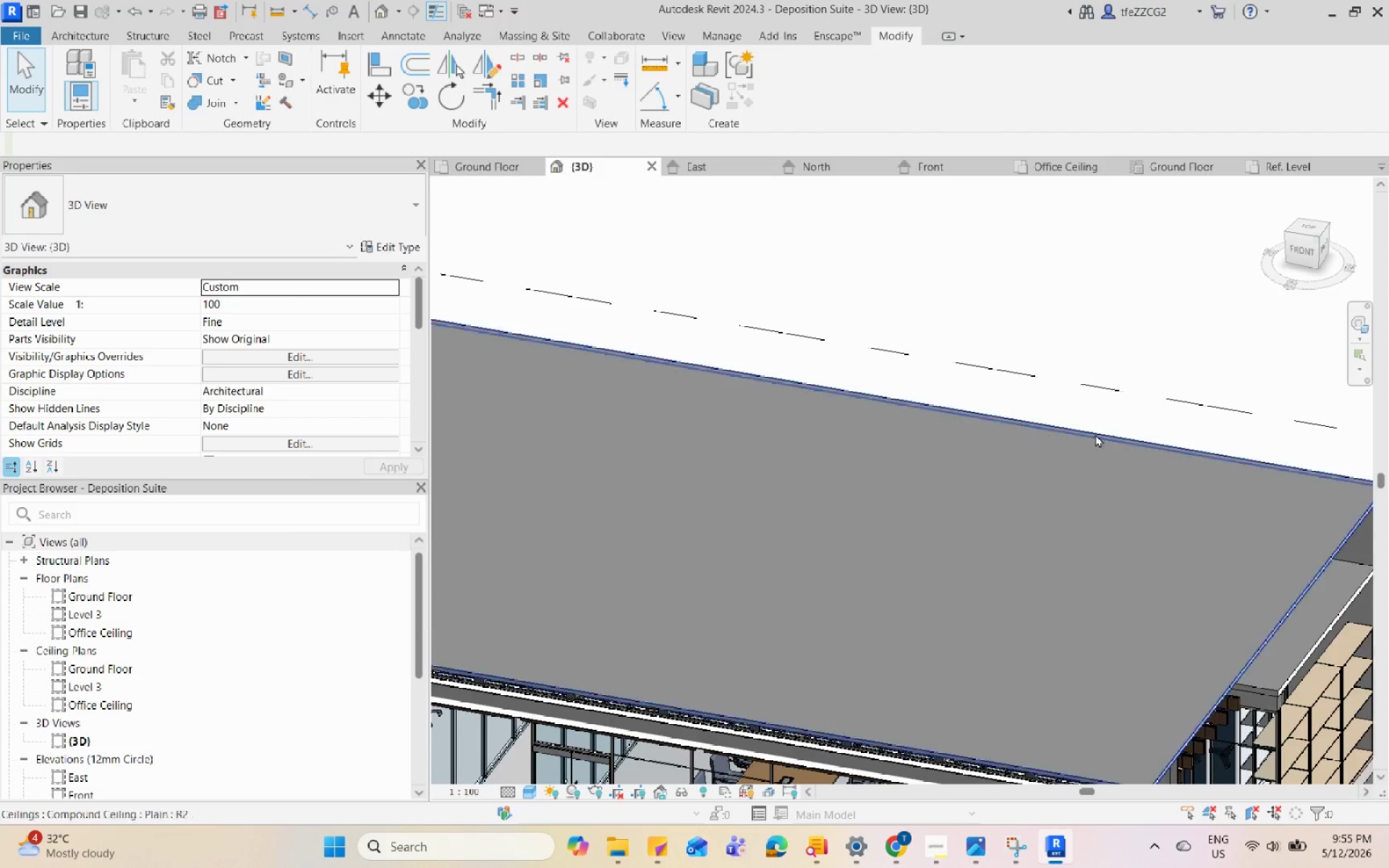 
hold_key(key=ControlLeft, duration=0.53)
 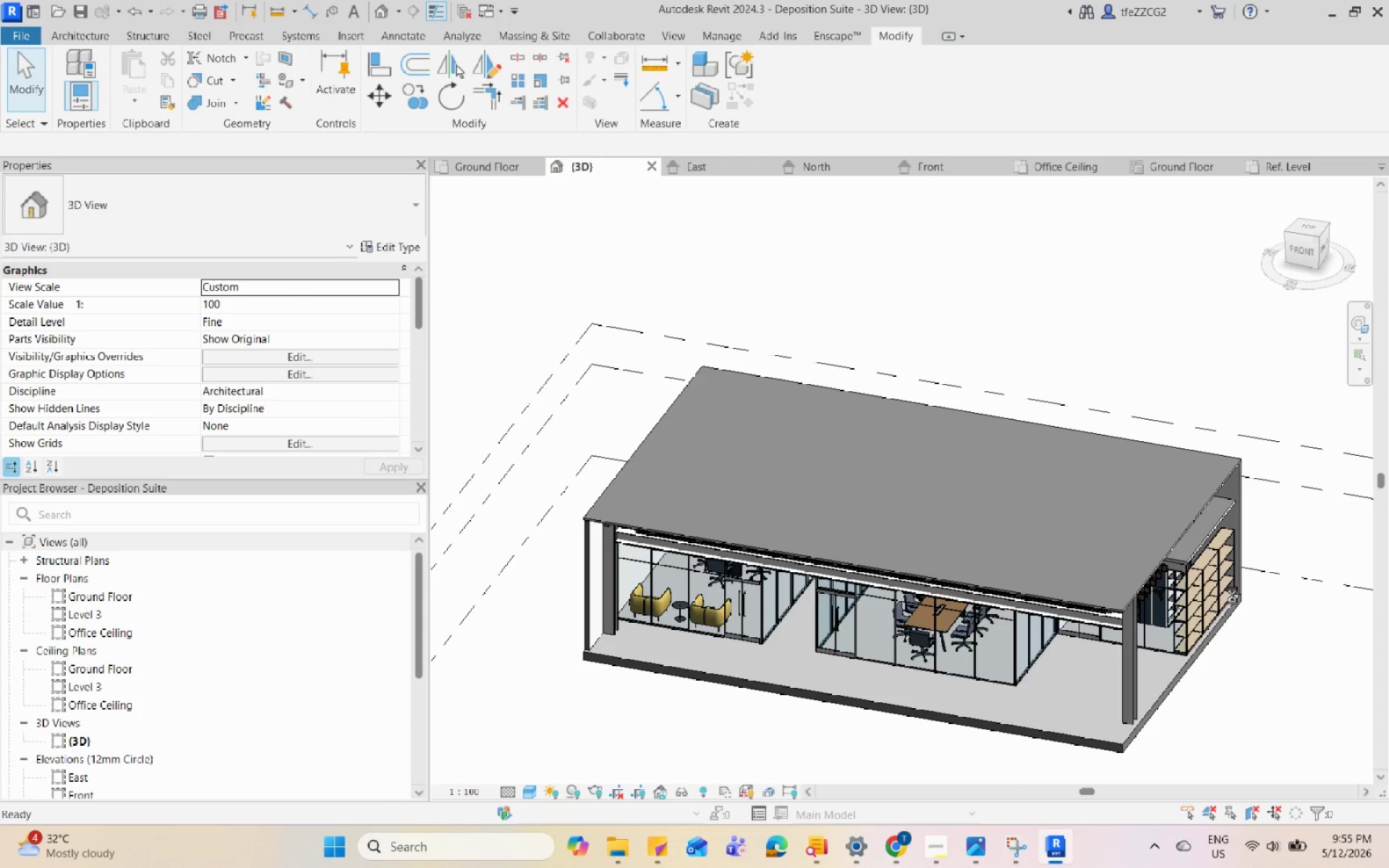 
scroll: coordinate [1097, 434], scroll_direction: down, amount: 5.0
 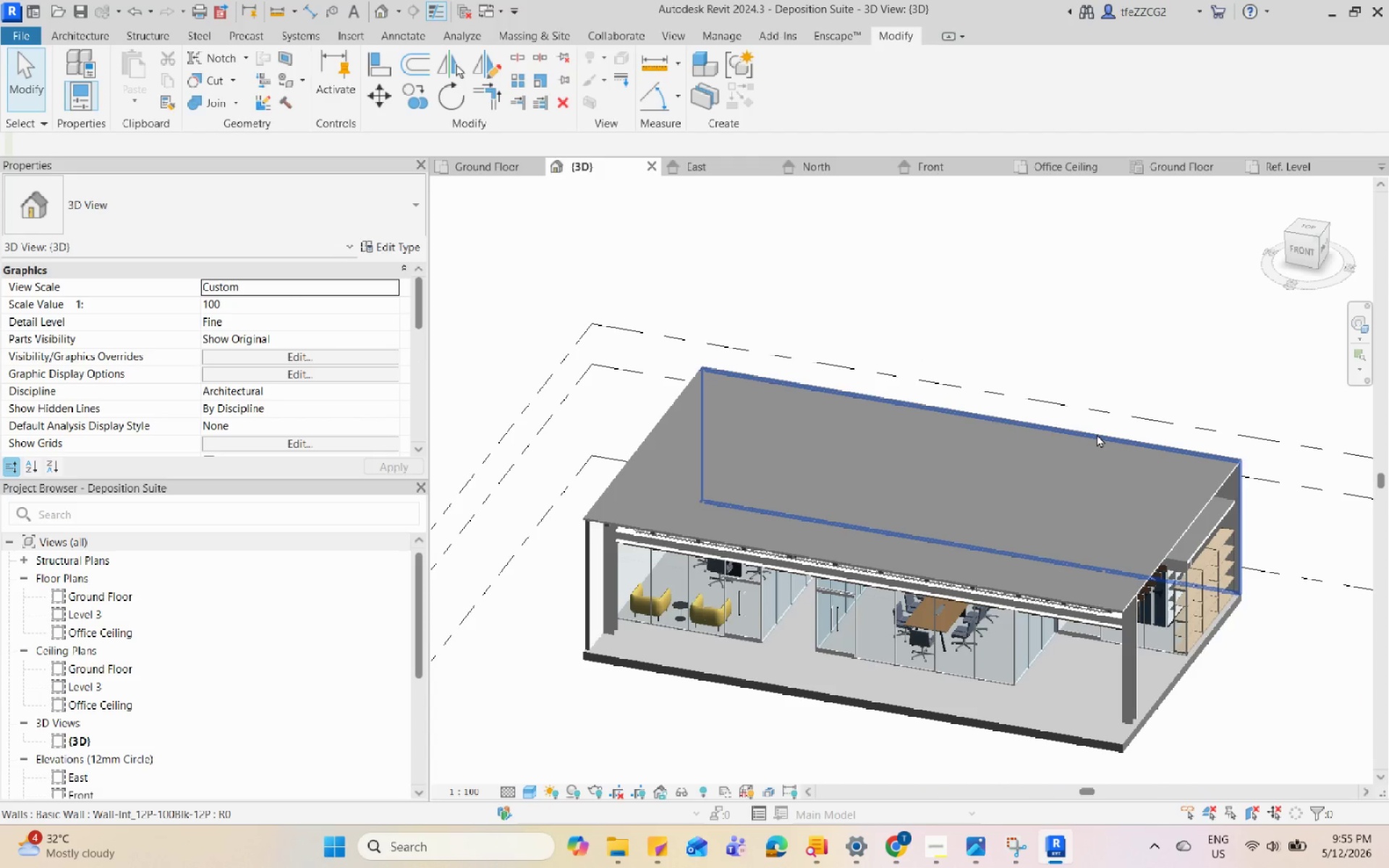 
wait(41.78)
 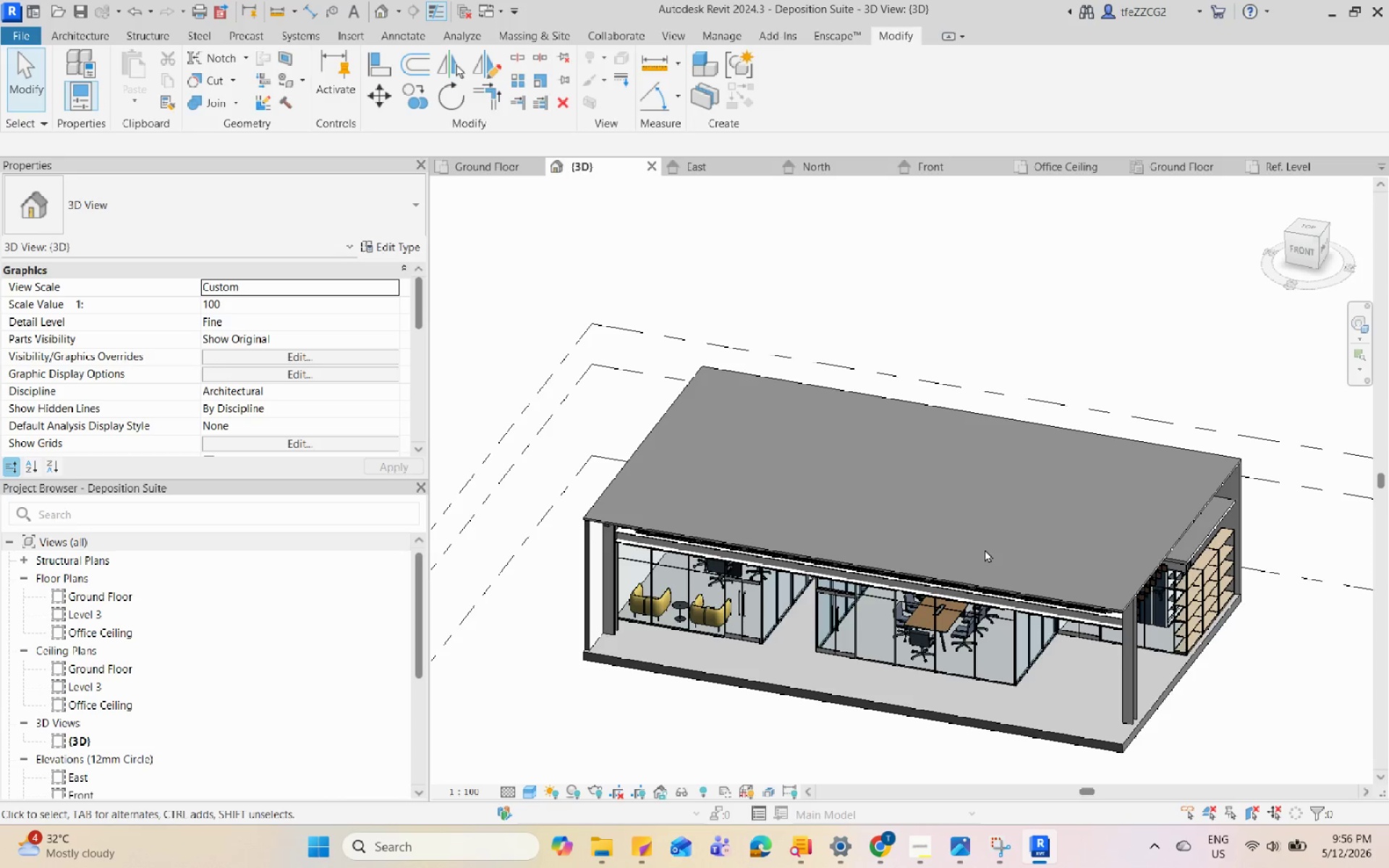 
left_click([1012, 857])
 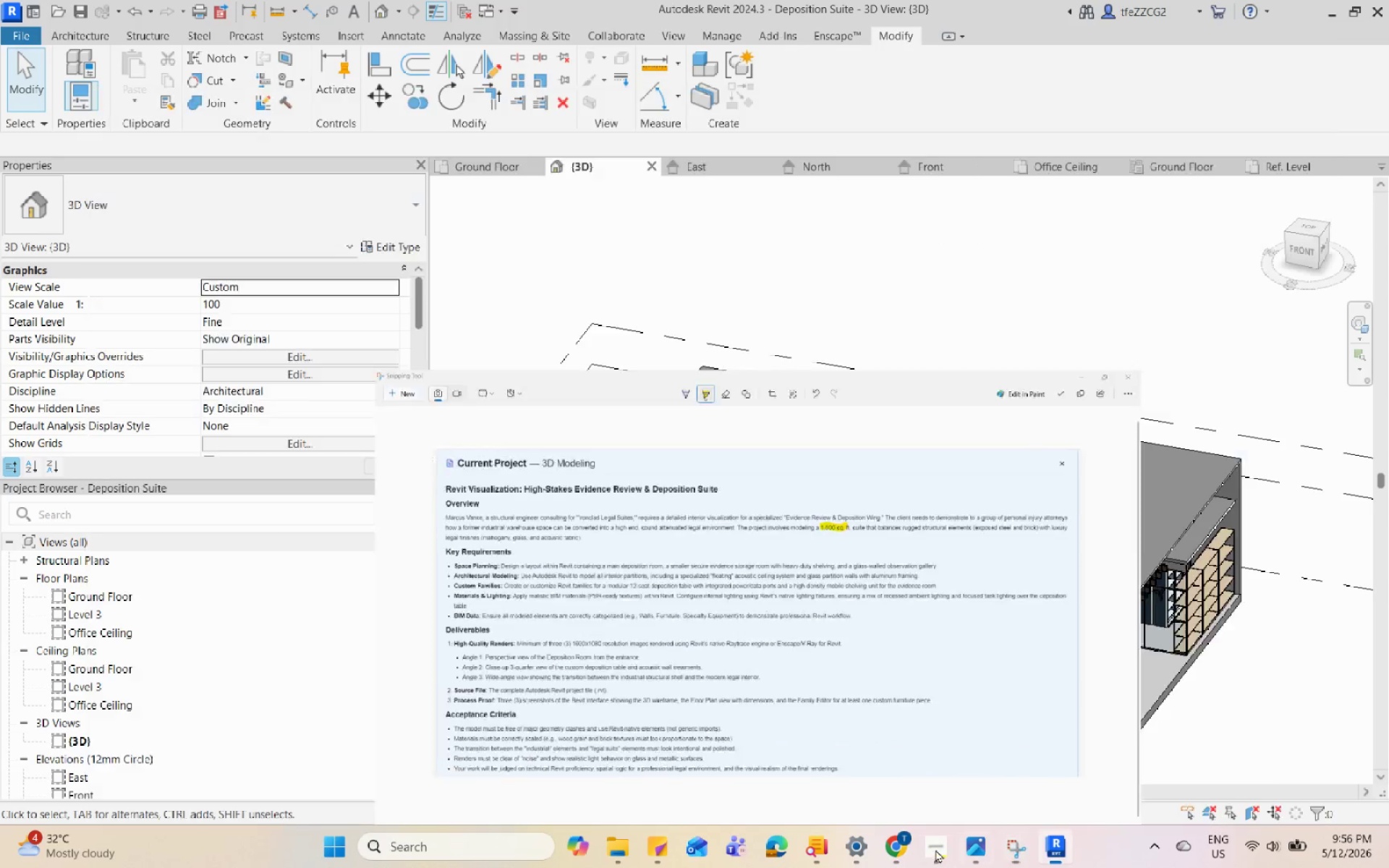 
double_click([927, 849])